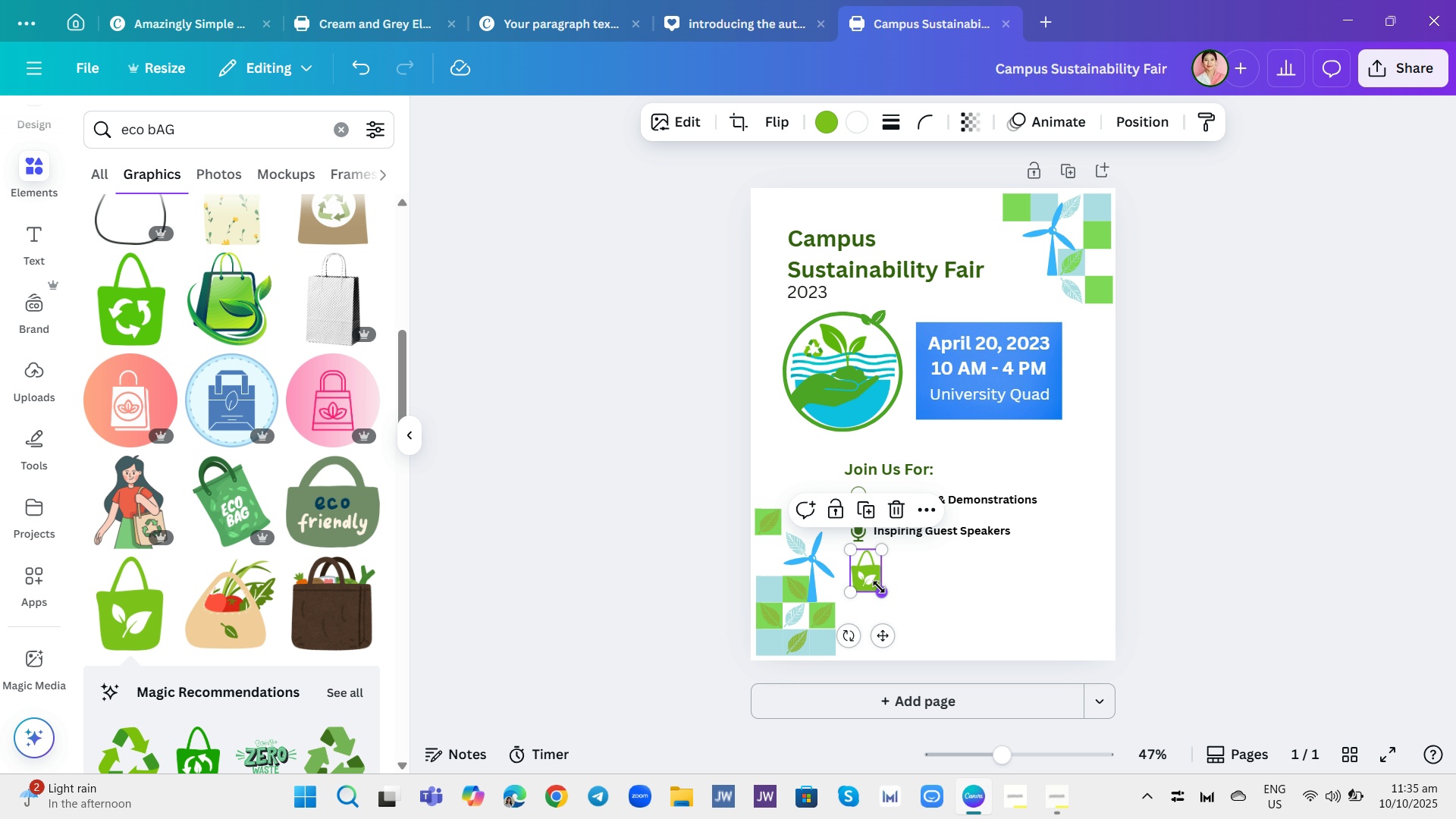 
left_click_drag(start_coordinate=[883, 591], to_coordinate=[871, 580])
 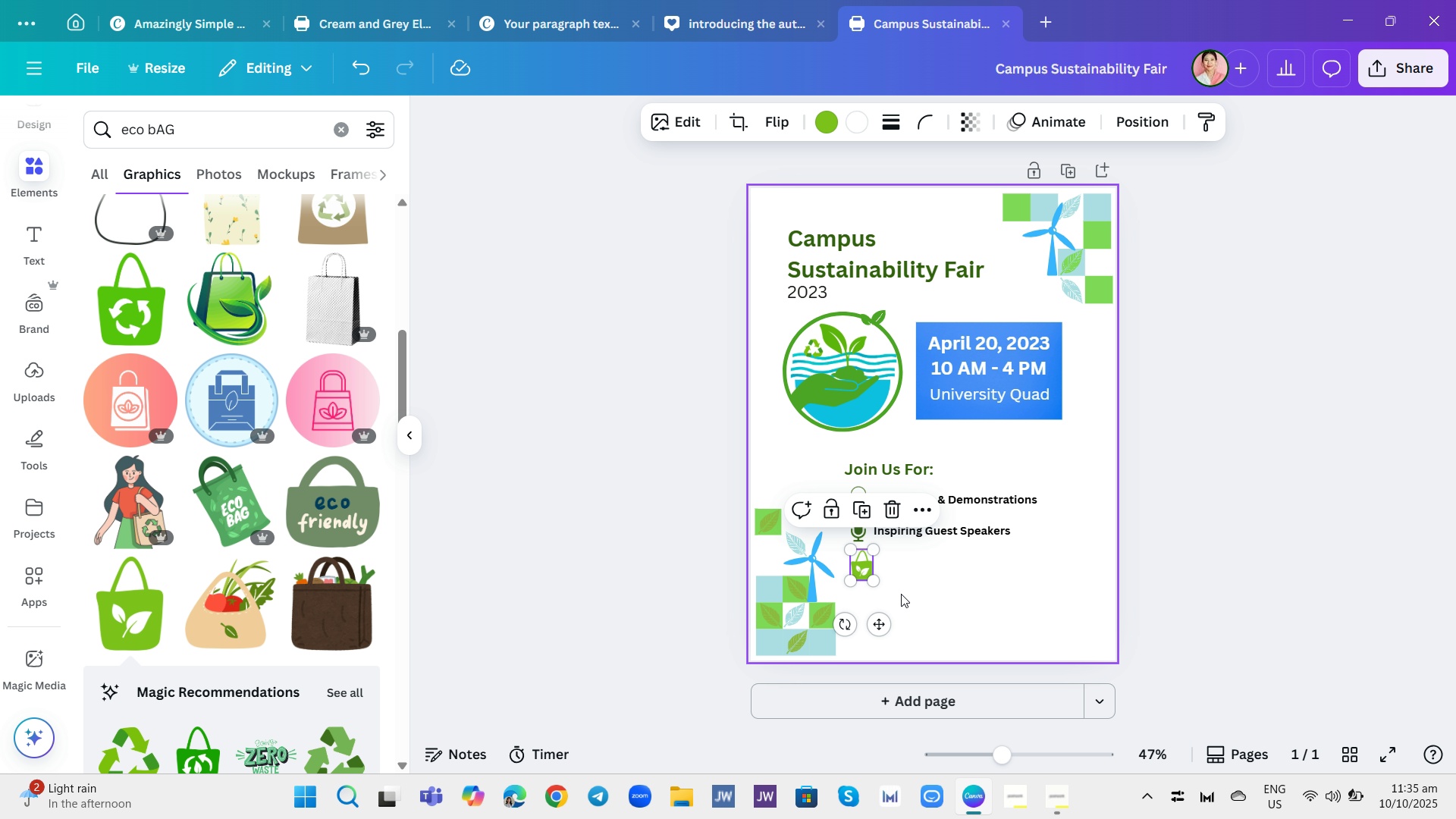 
left_click([902, 594])
 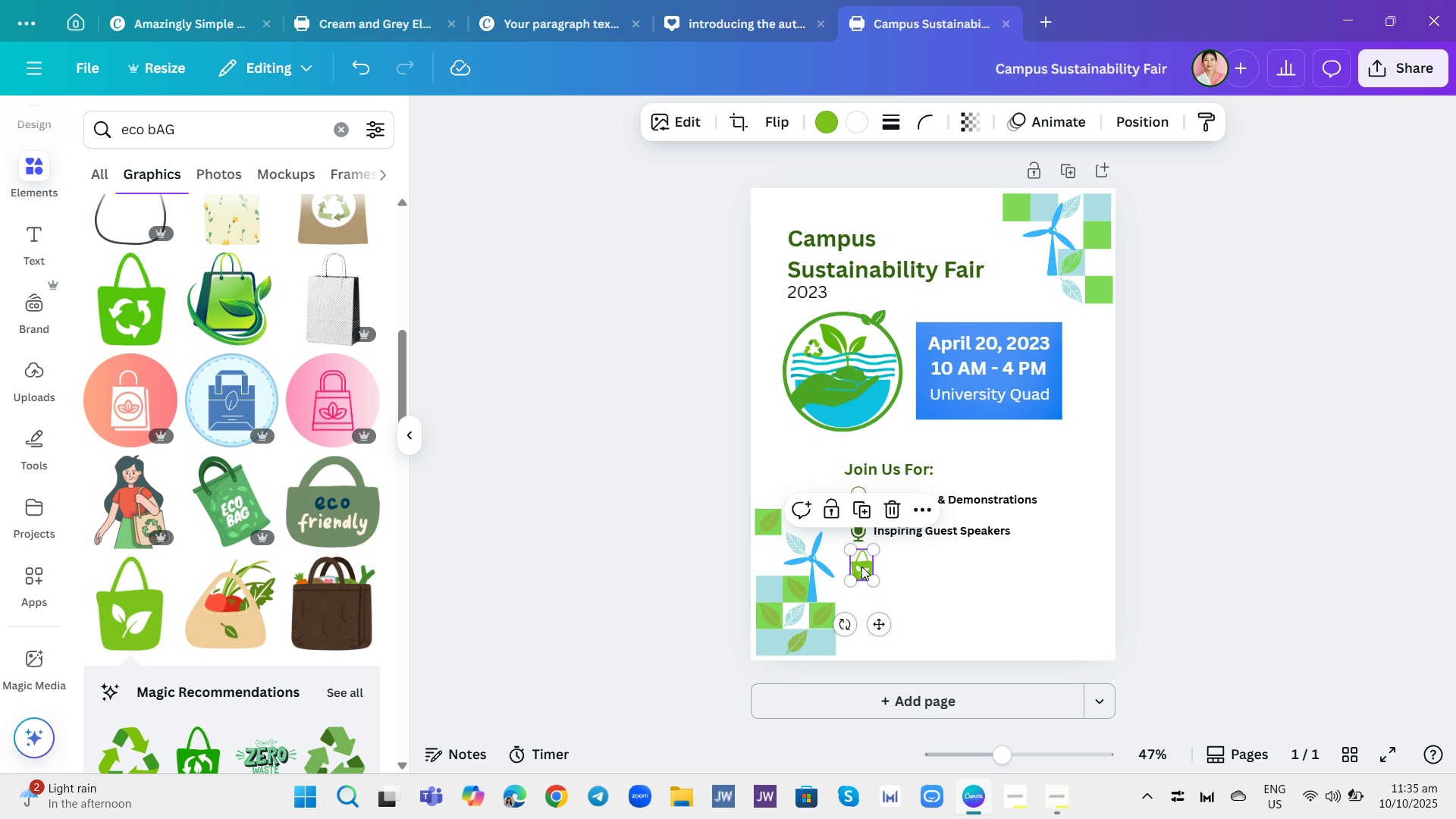 
left_click([861, 566])
 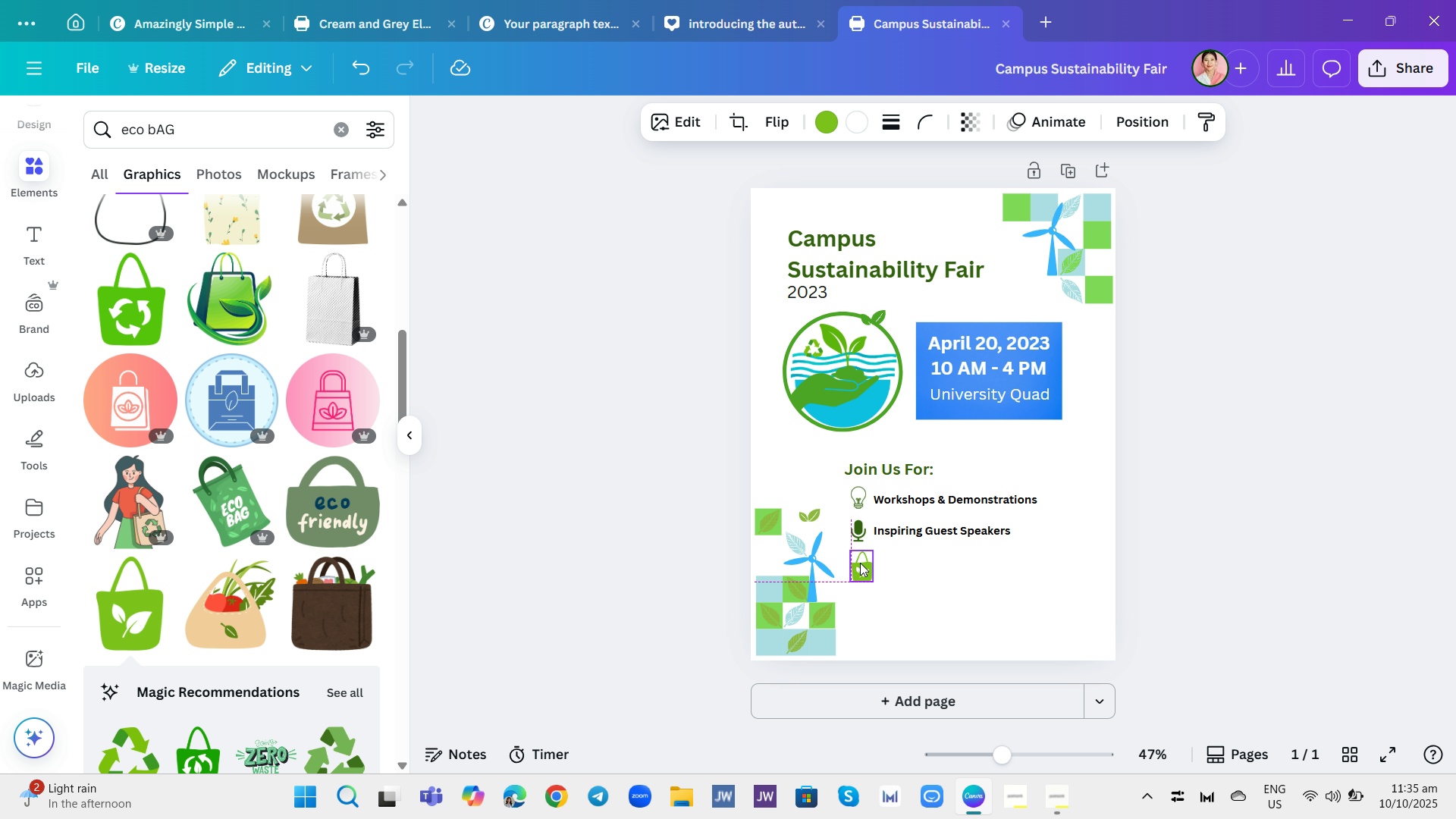 
wait(6.67)
 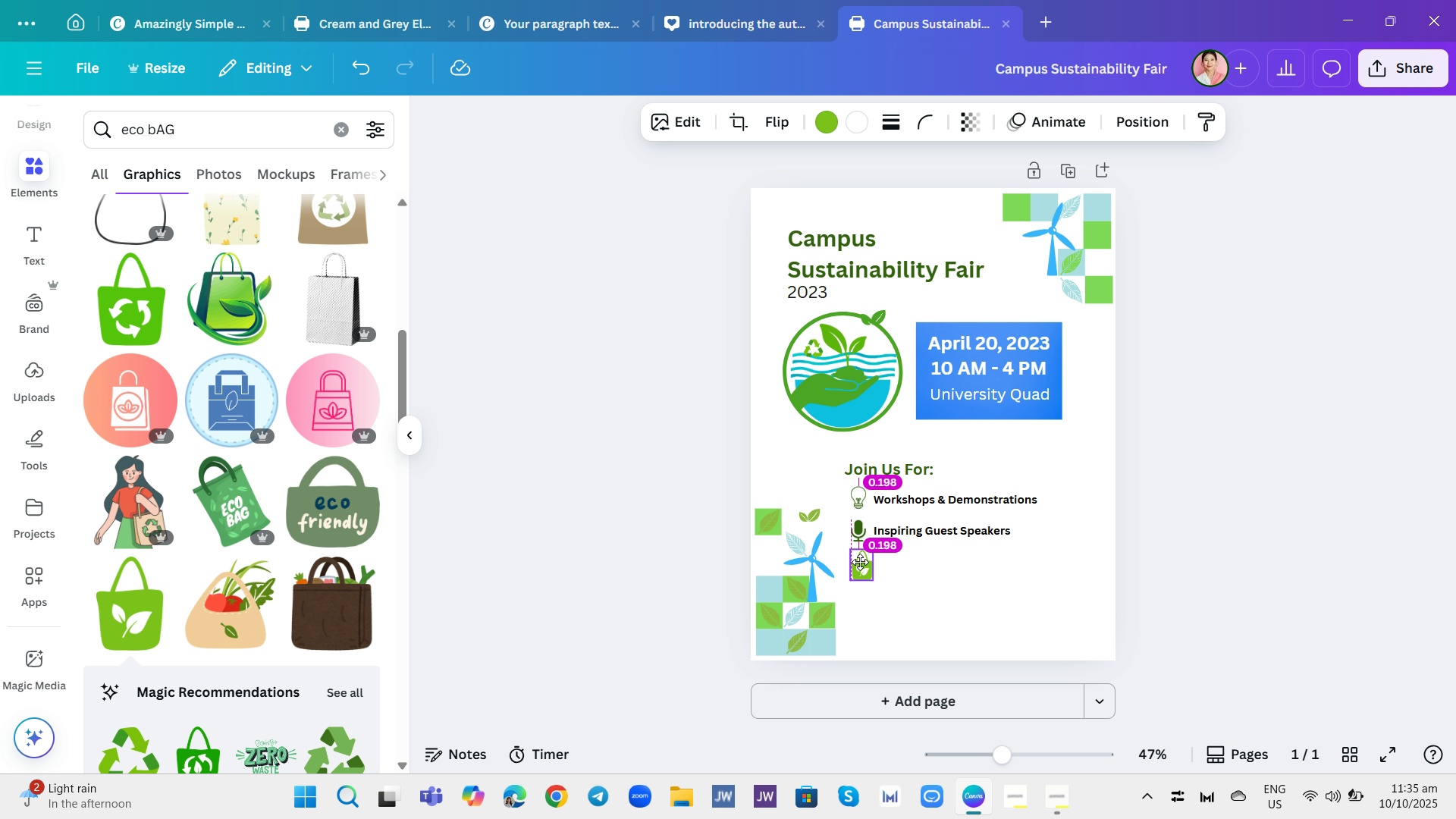 
left_click([830, 117])
 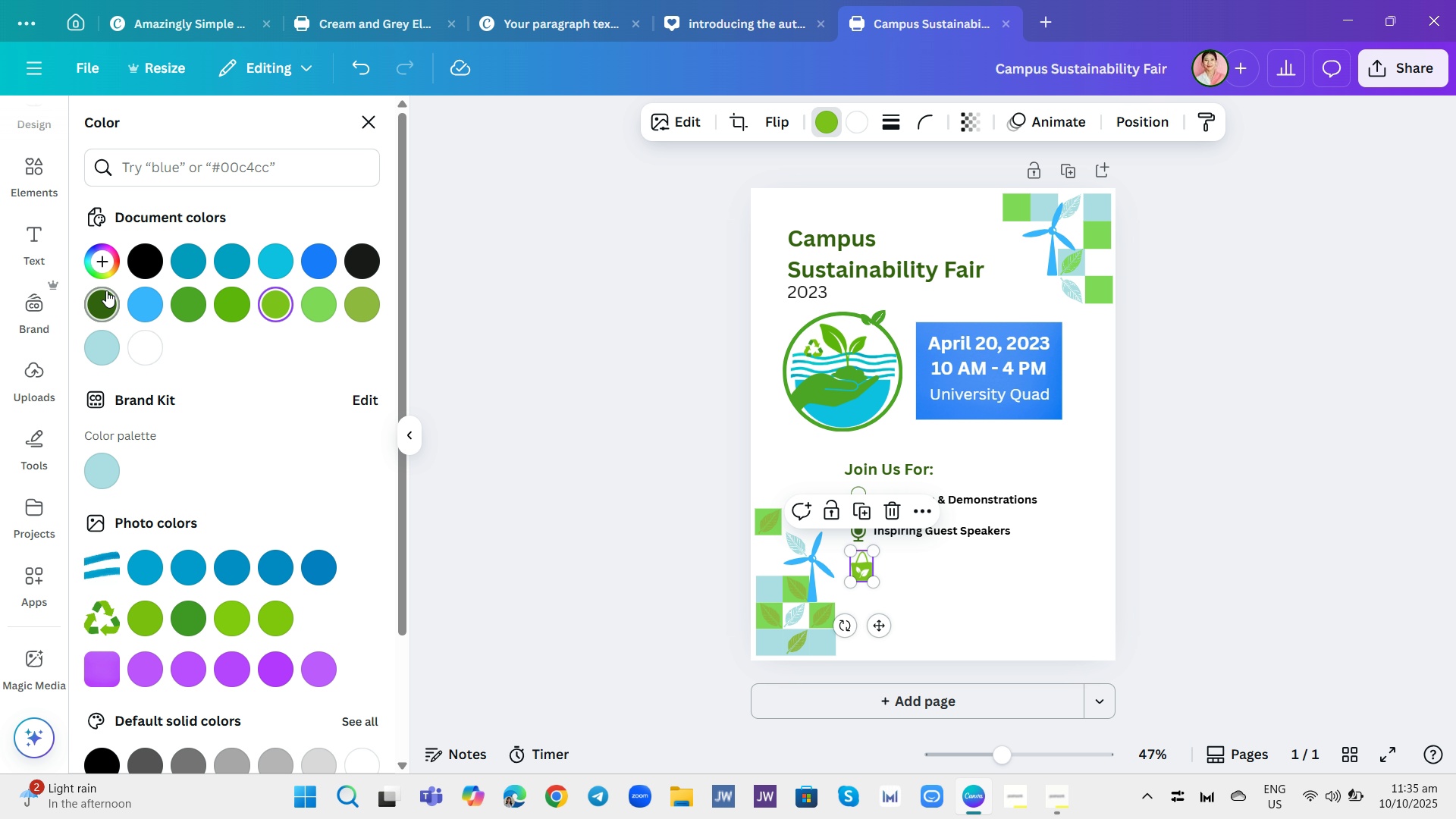 
left_click([106, 290])
 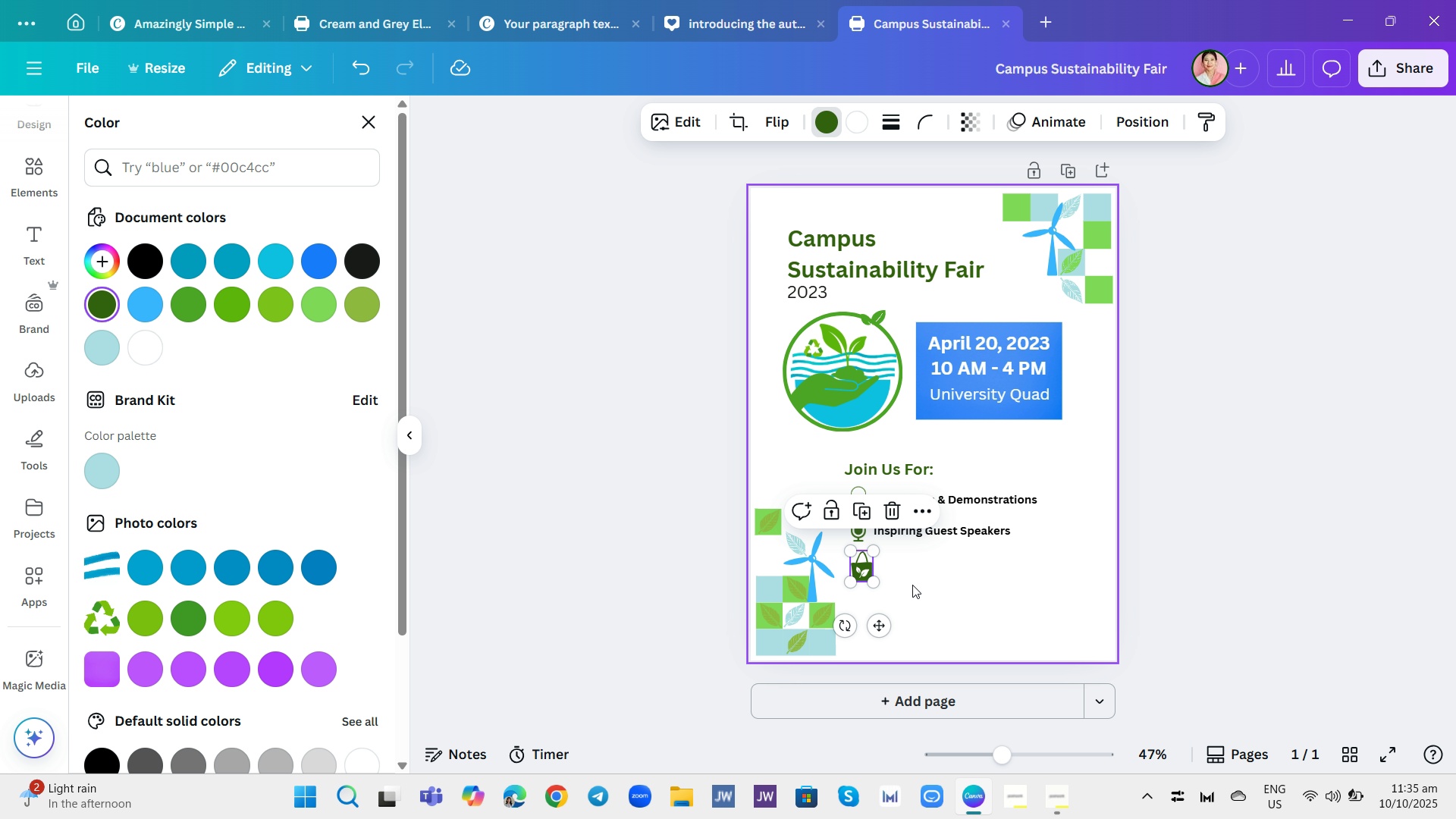 
left_click([915, 583])
 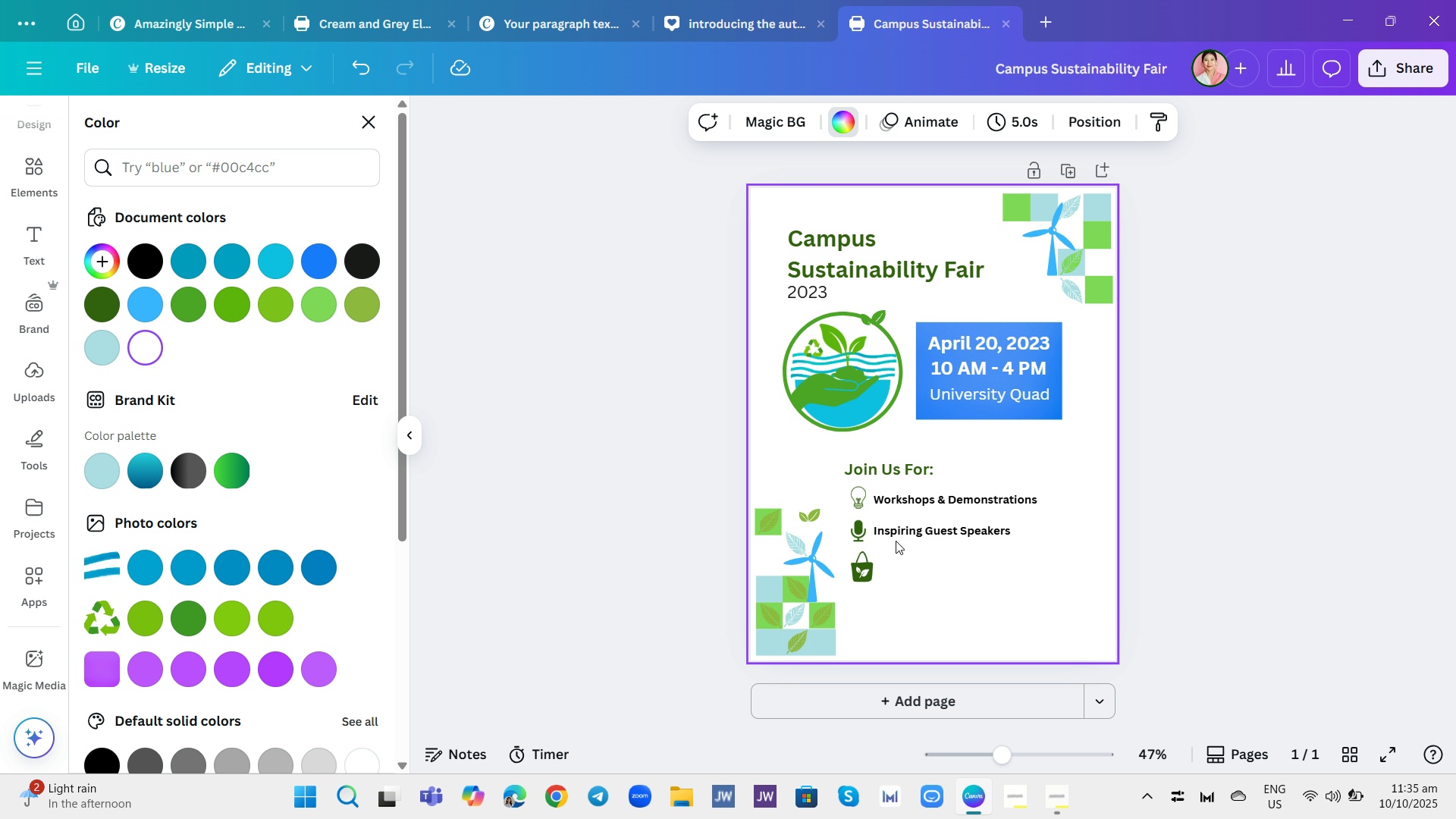 
left_click([901, 533])
 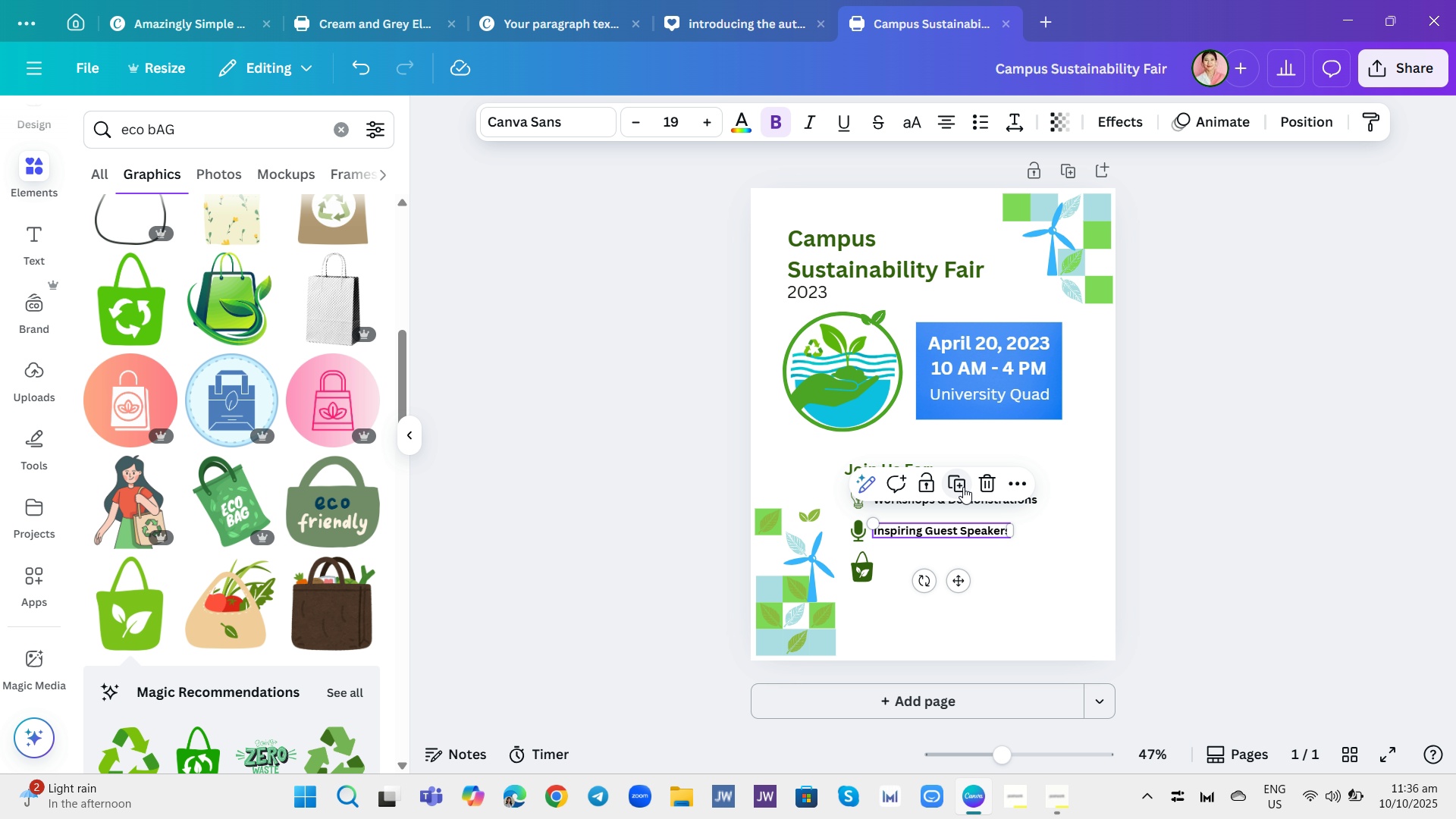 
left_click([959, 482])
 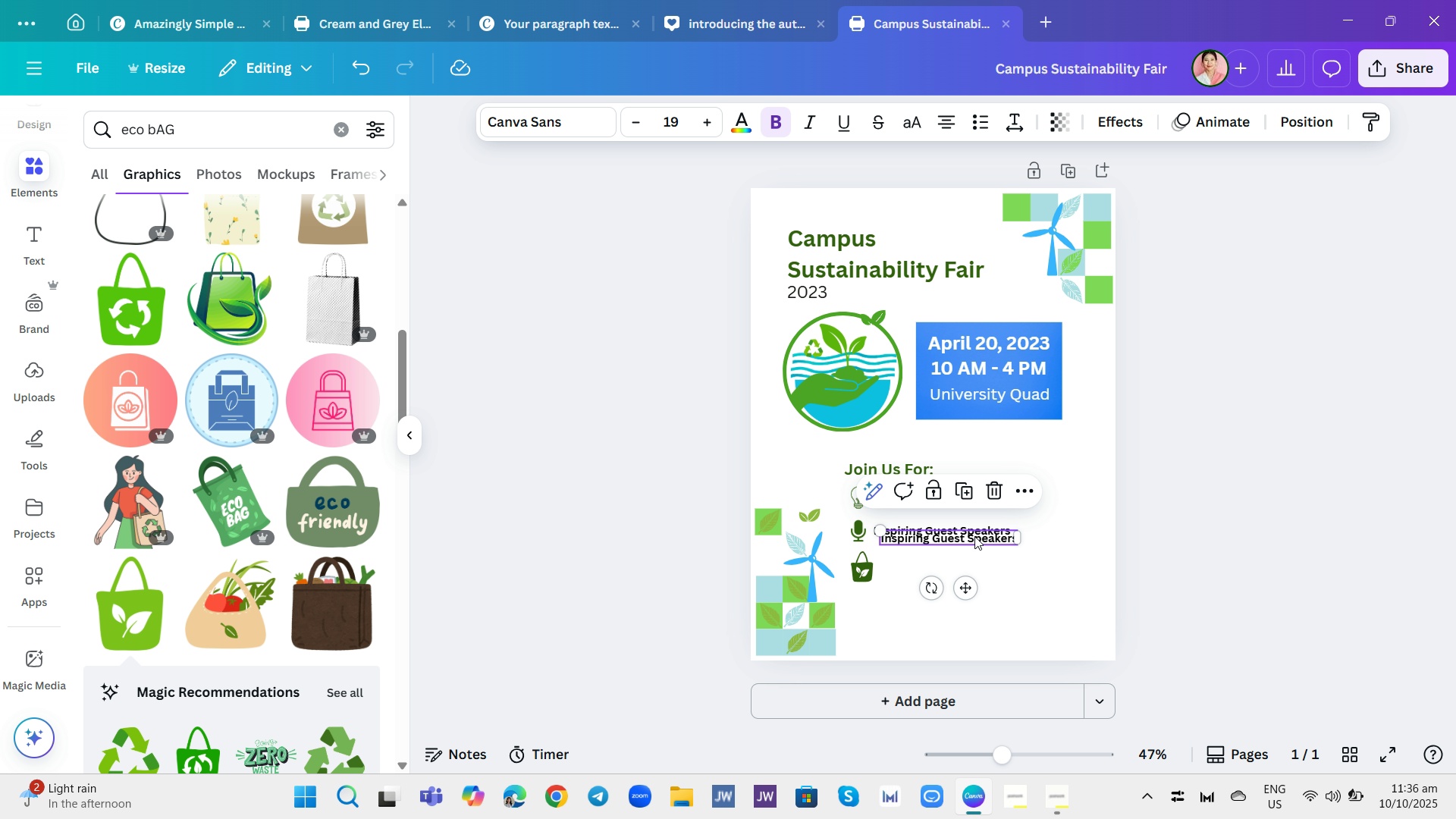 
left_click_drag(start_coordinate=[976, 538], to_coordinate=[970, 569])
 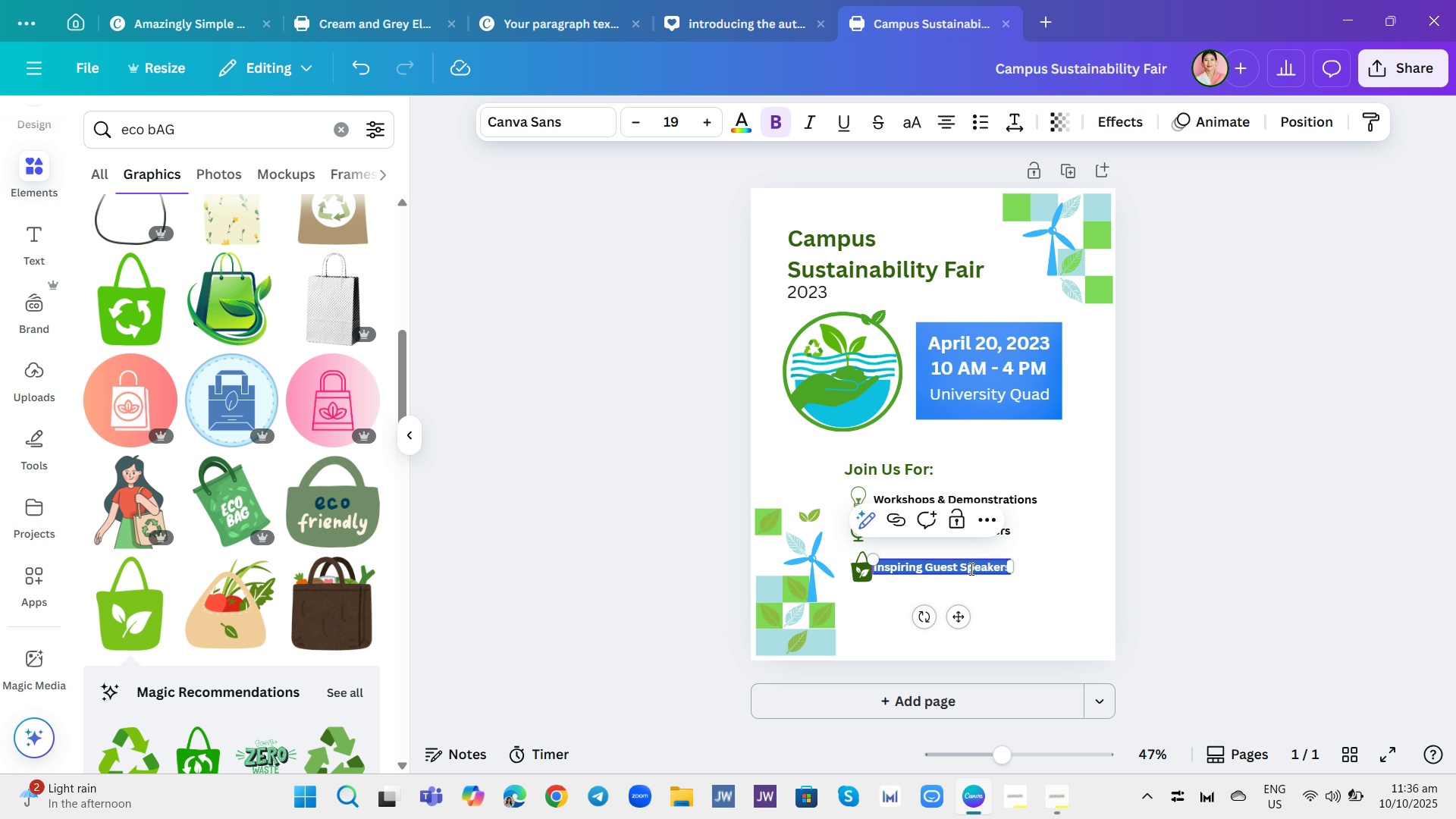 
left_click([970, 569])
 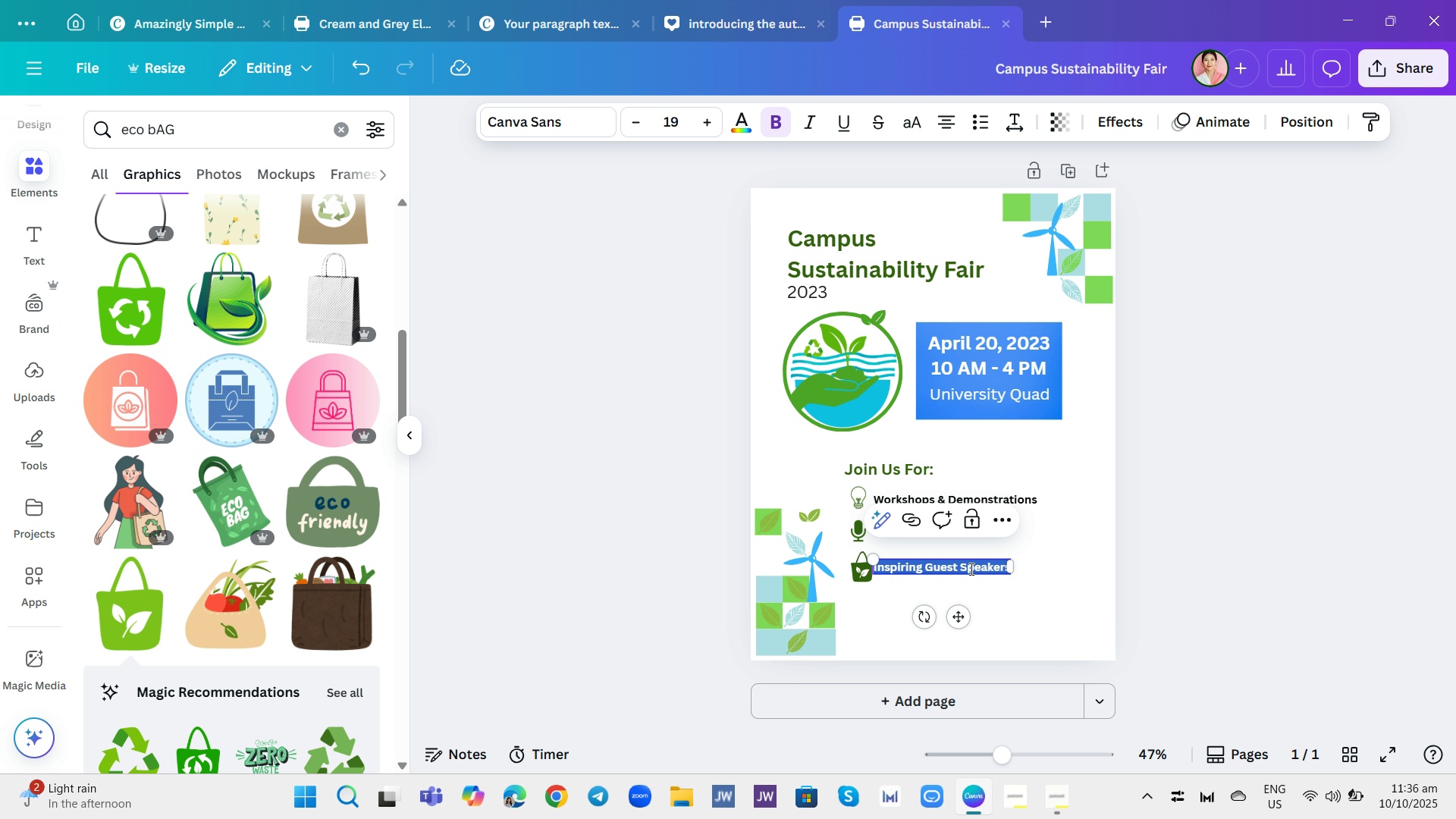 
type(eCO)
key(Backspace)
key(Backspace)
key(Backspace)
key(Backspace)
type(Eco-f)
key(Backspace)
type(Friendly Produt )
key(Backspace)
type(cy)
key(Backspace)
key(Backspace)
key(Backspace)
type(ct Vendors)
 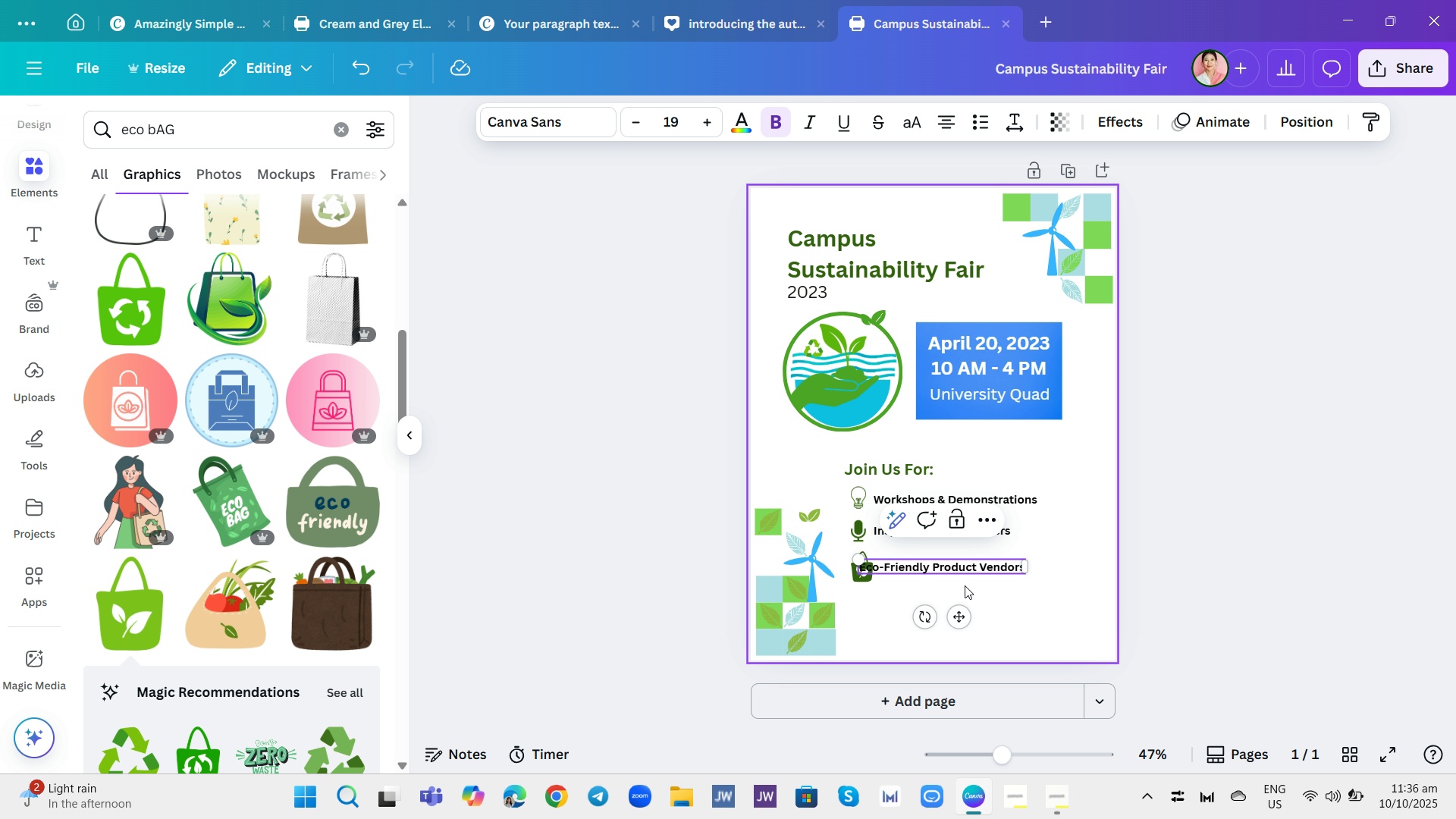 
wait(5.48)
 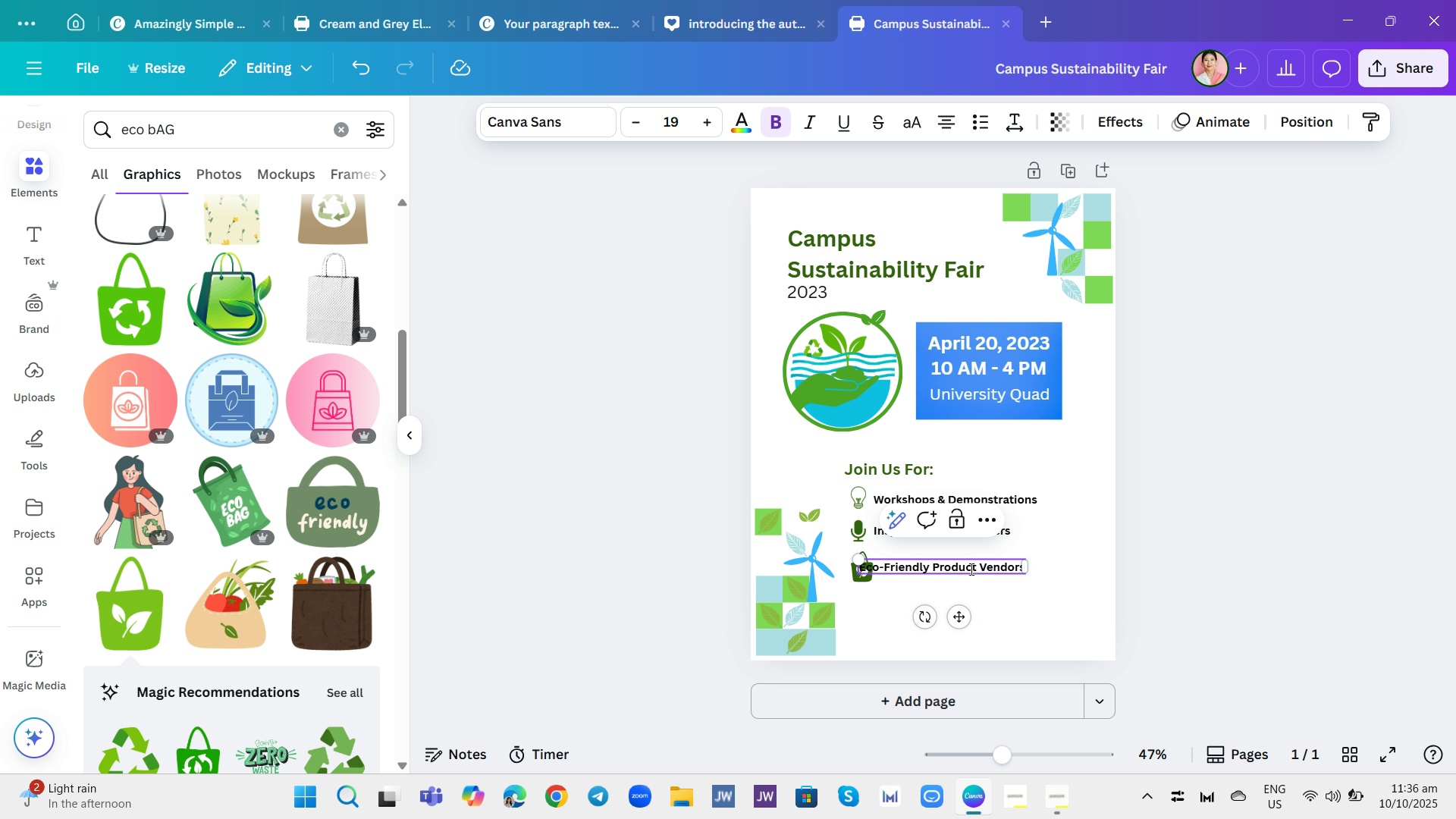 
left_click([973, 582])
 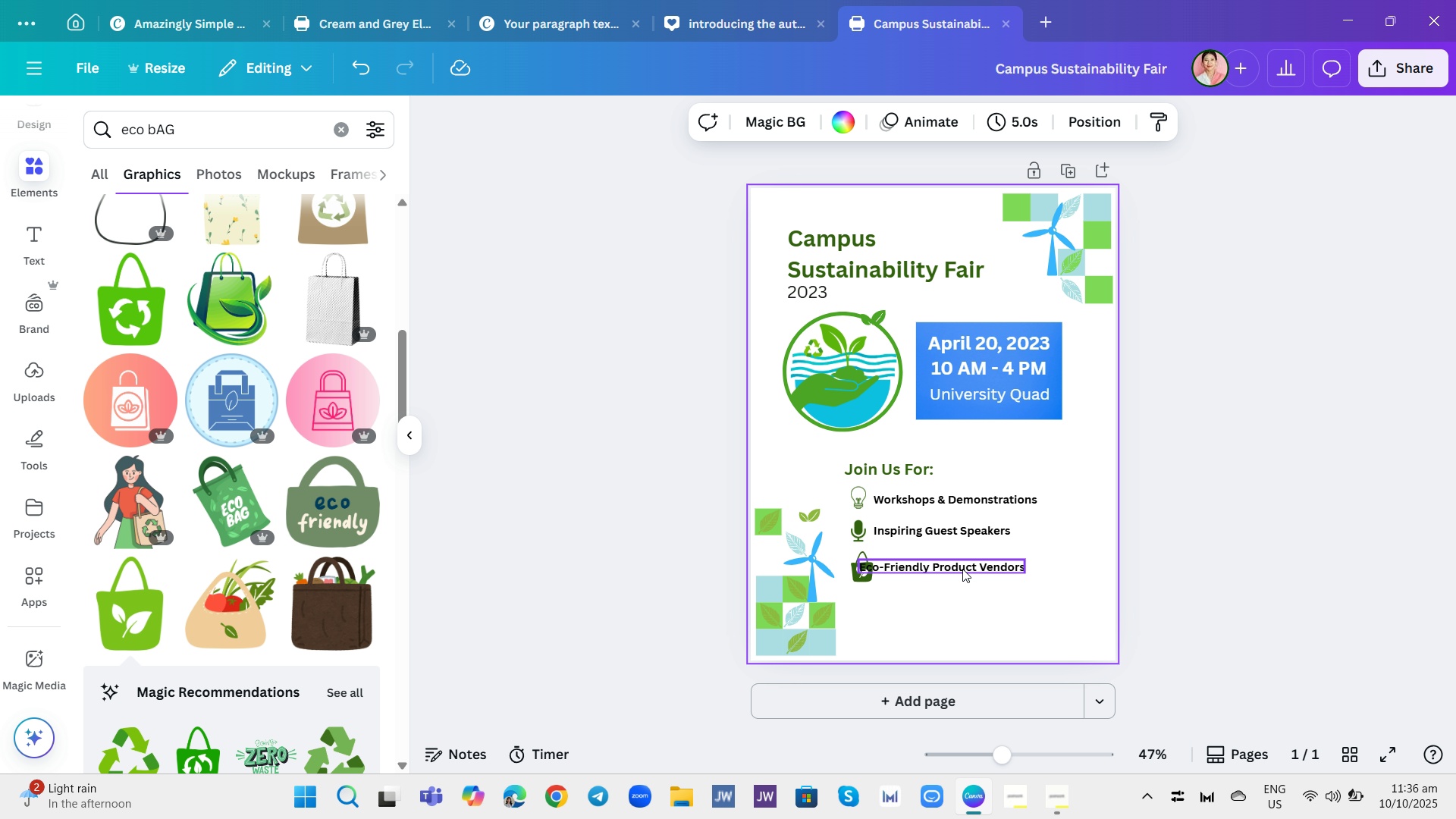 
left_click_drag(start_coordinate=[958, 568], to_coordinate=[977, 574])
 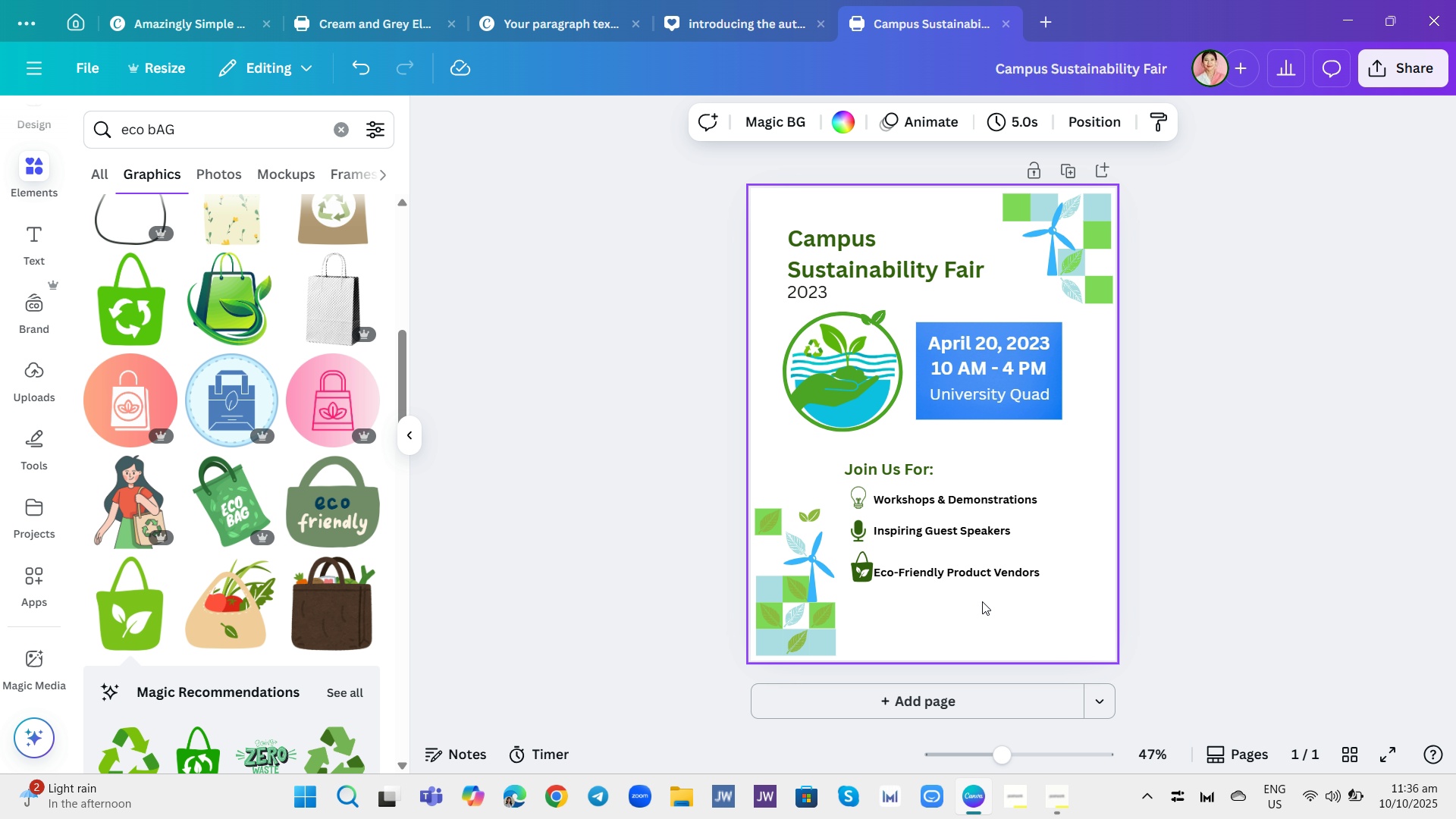 
left_click([982, 601])
 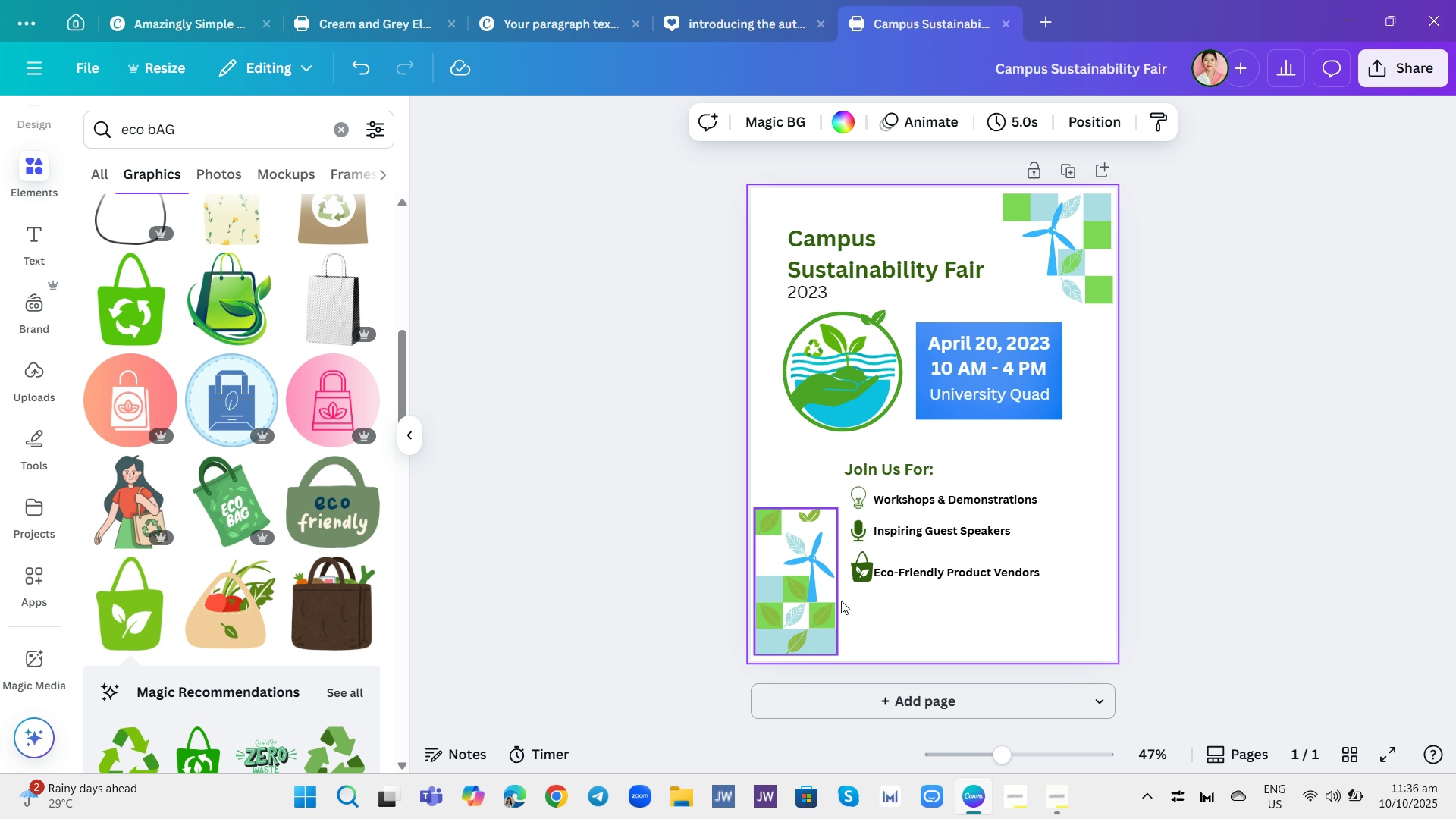 
left_click([857, 579])
 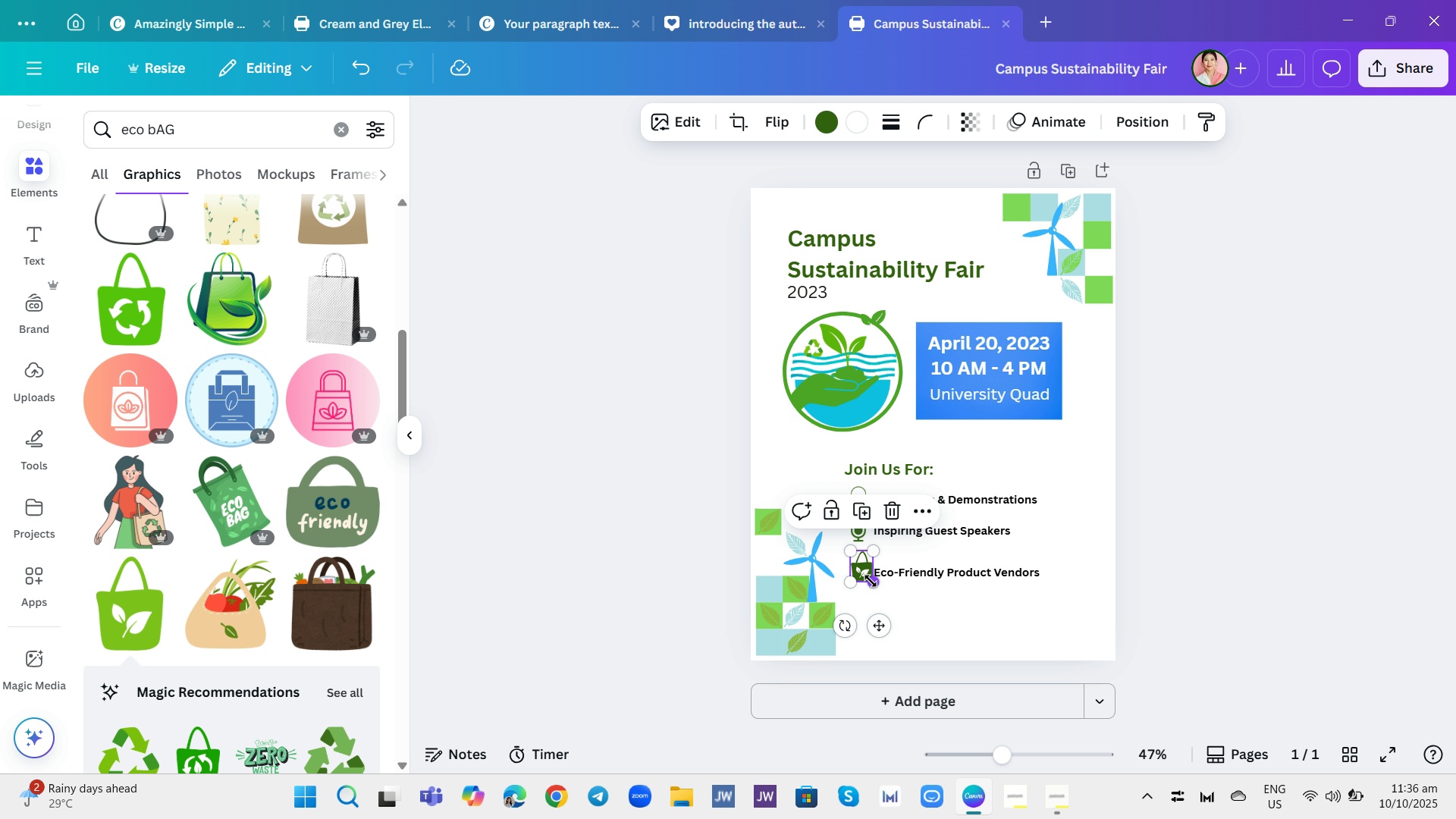 
left_click_drag(start_coordinate=[871, 582], to_coordinate=[864, 577])
 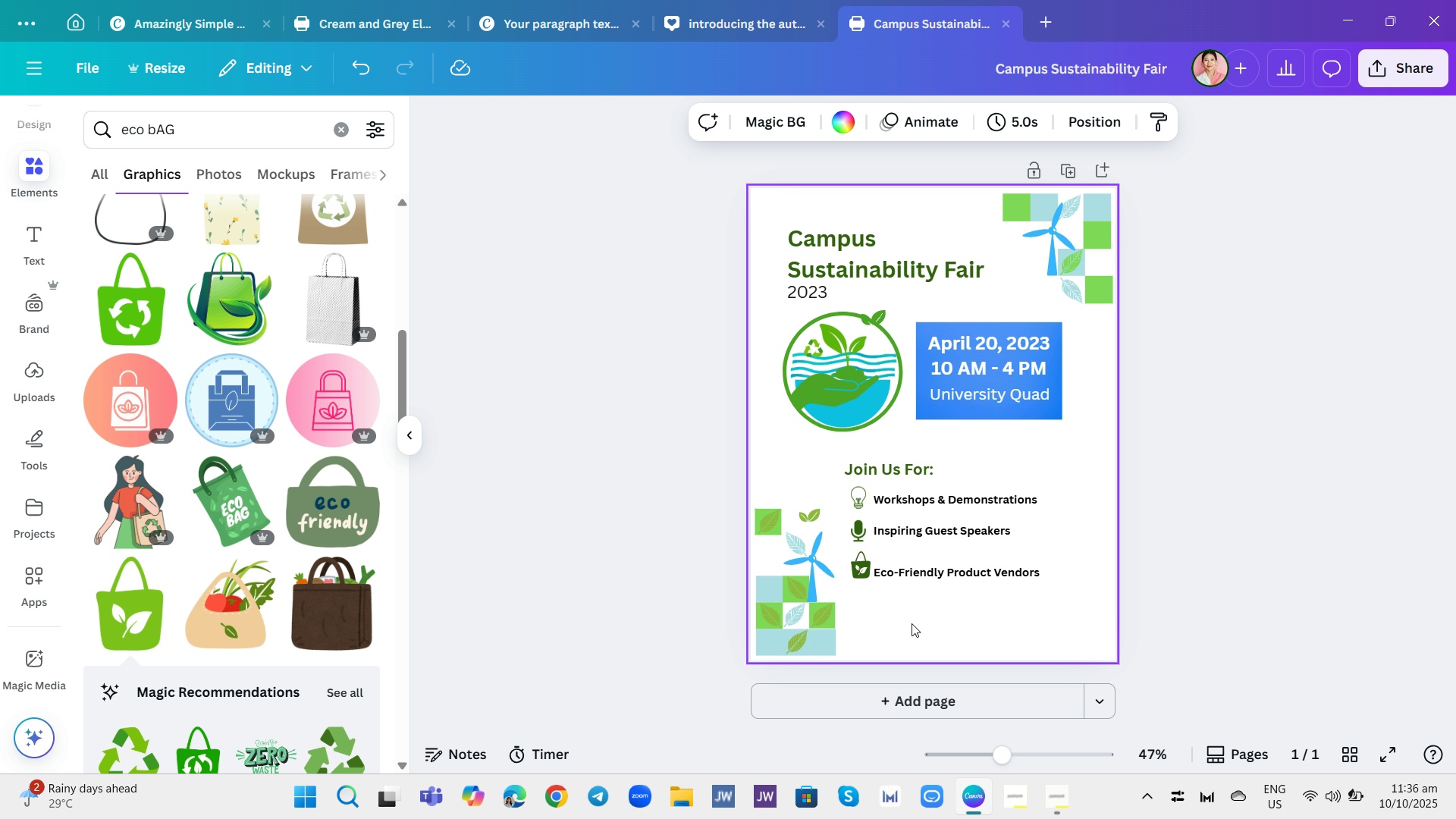 
left_click([912, 623])
 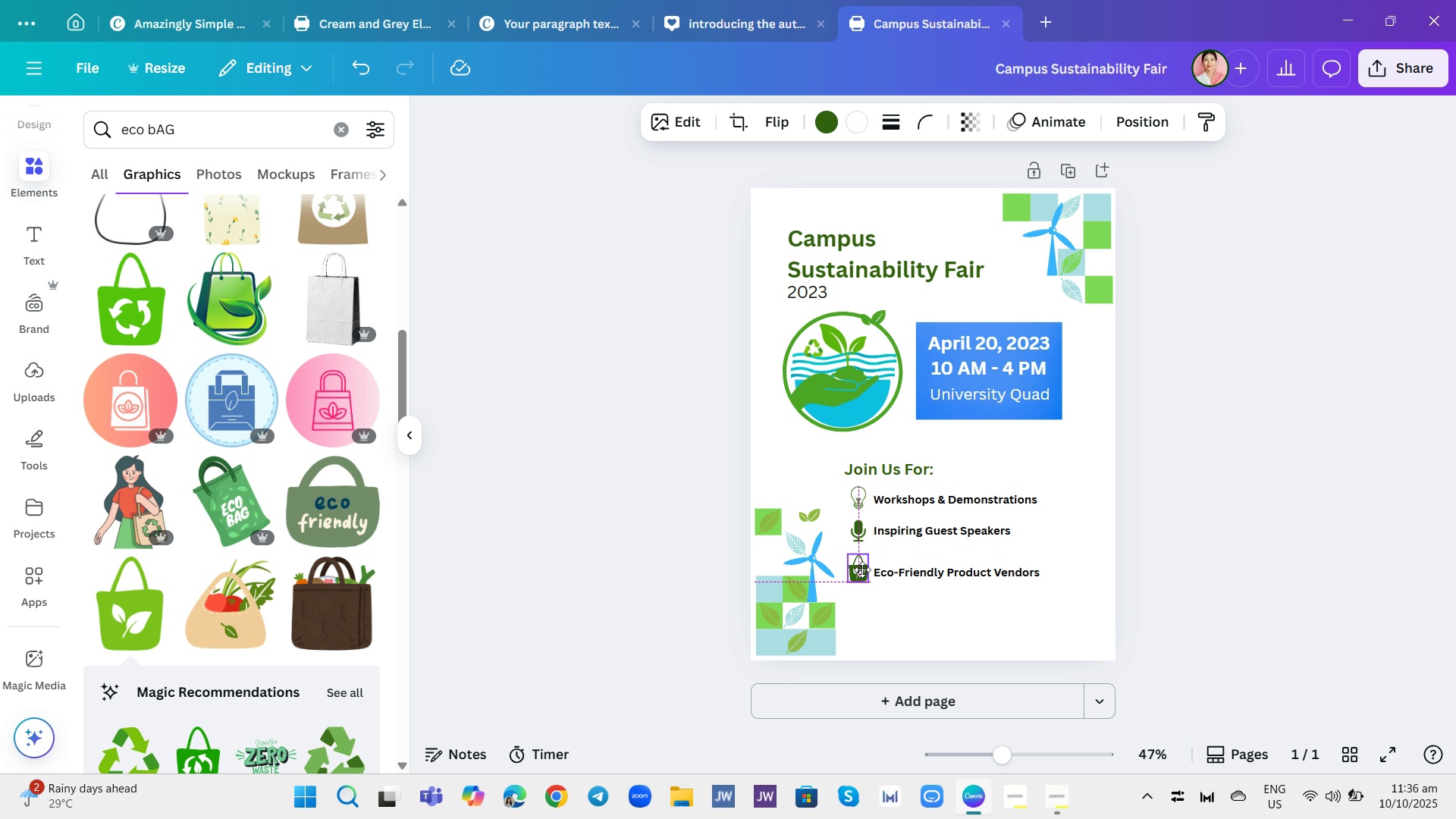 
left_click([905, 591])
 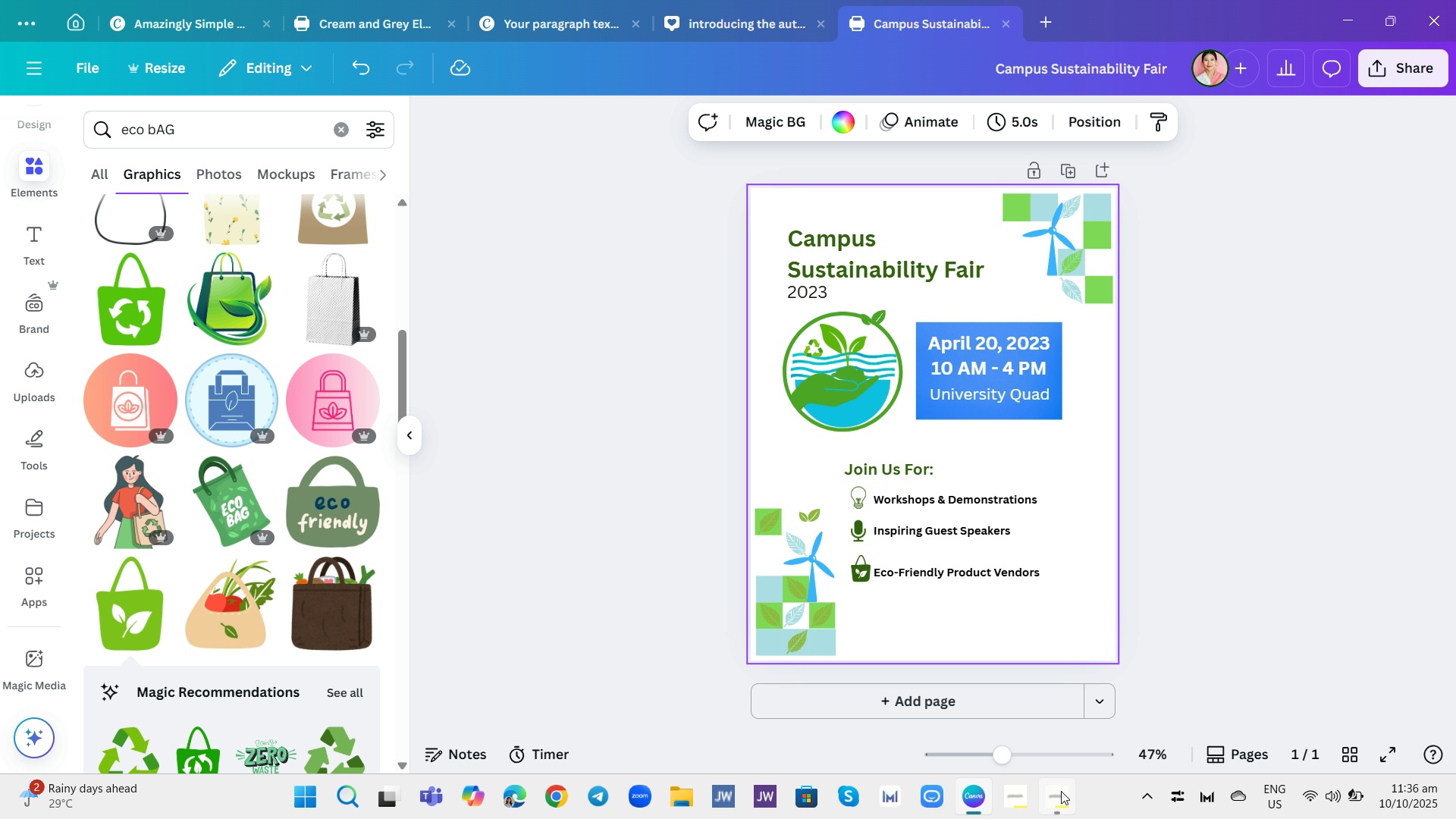 
left_click([1061, 791])